 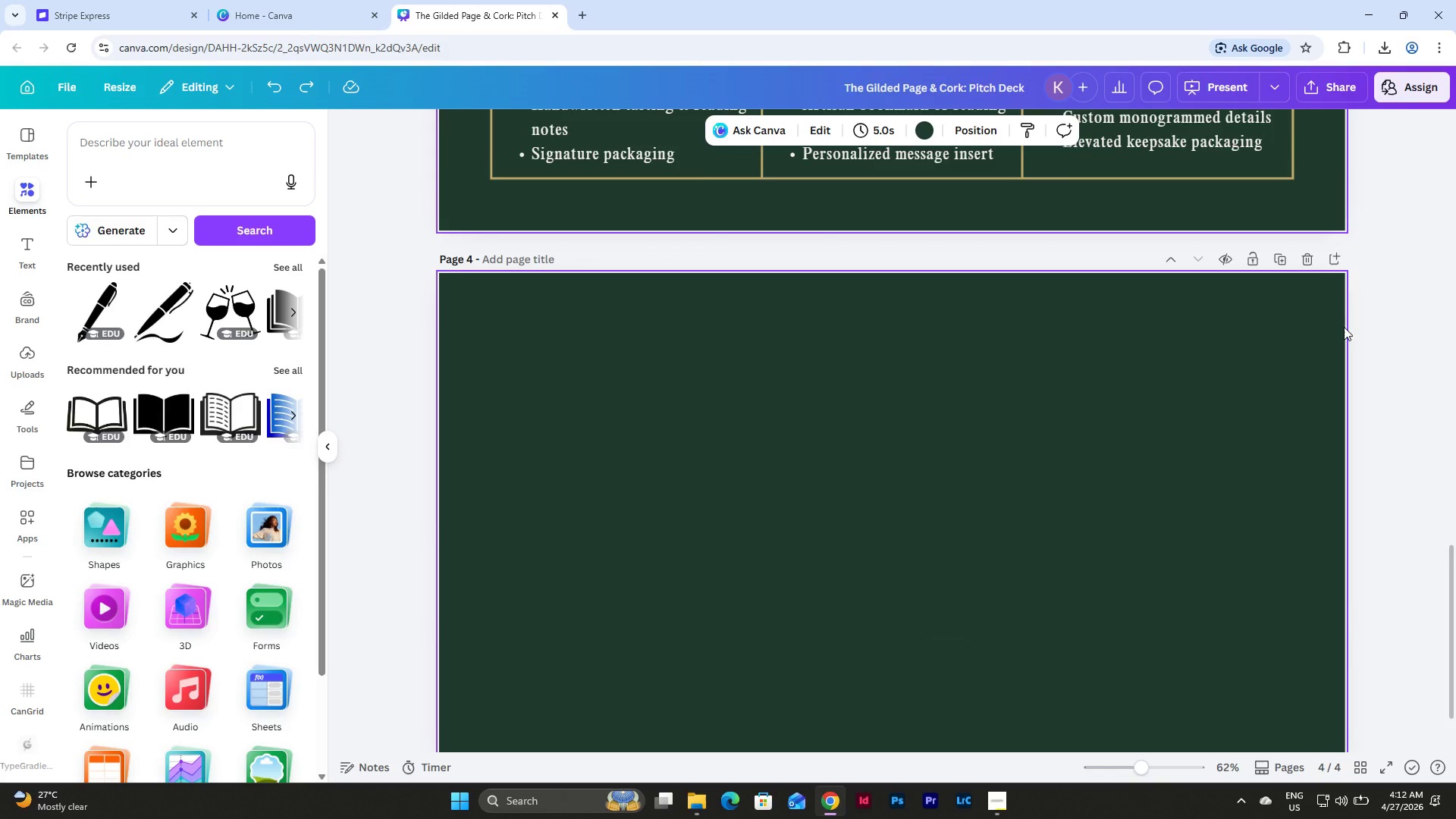 
scroll: coordinate [1211, 488], scroll_direction: up, amount: 6.0
 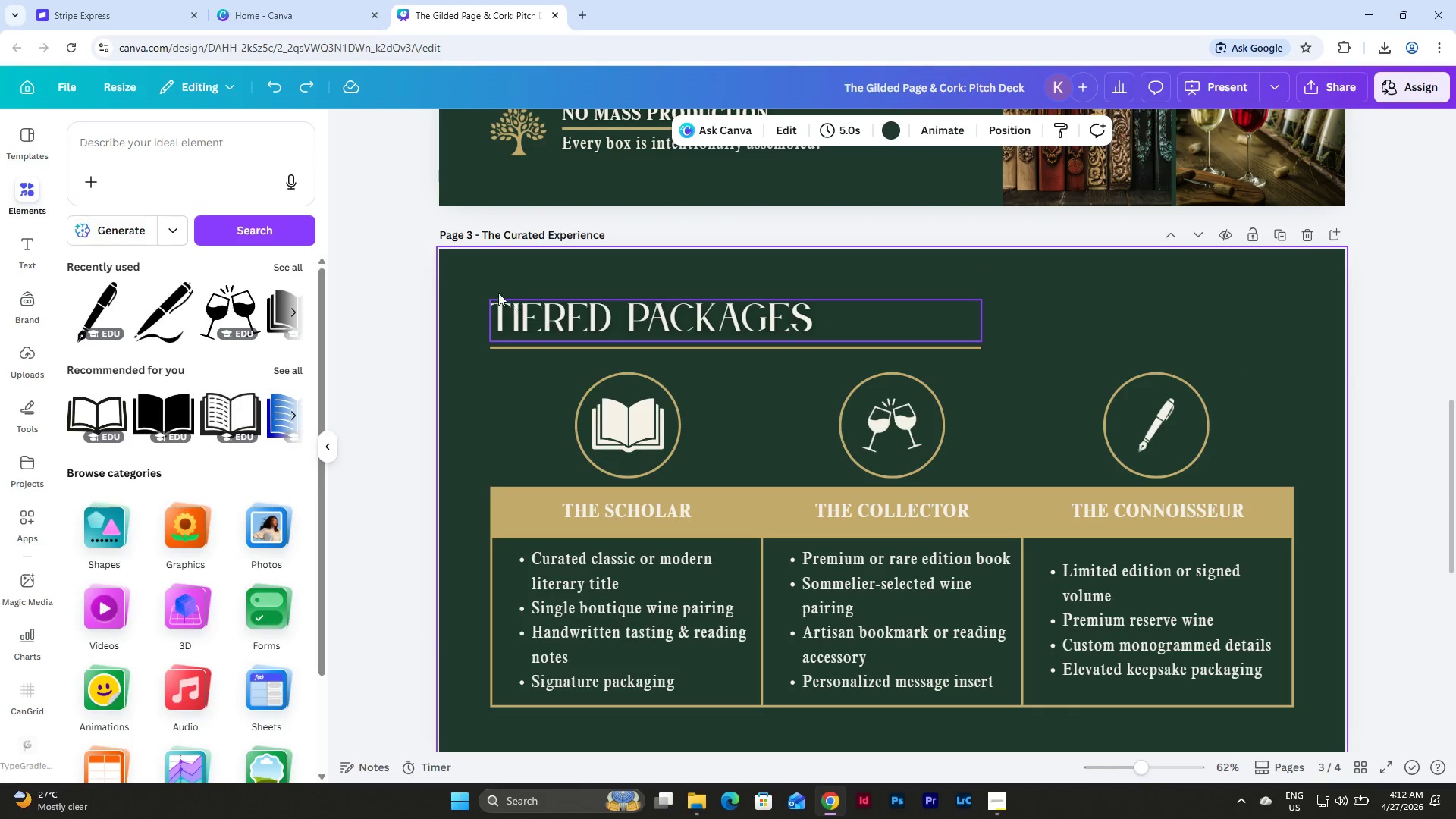 
left_click_drag(start_coordinate=[453, 272], to_coordinate=[510, 371])
 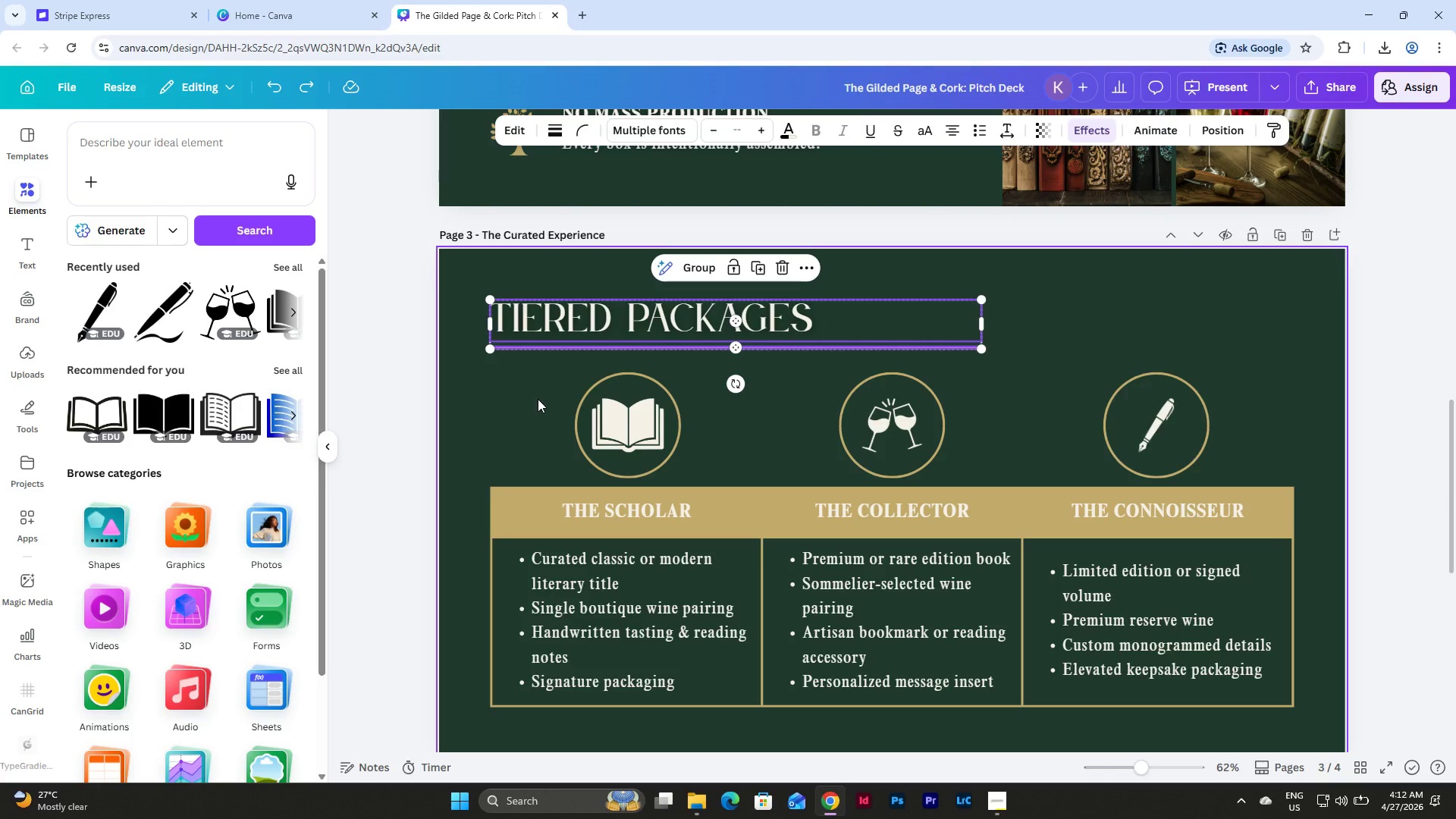 
key(Control+C)
 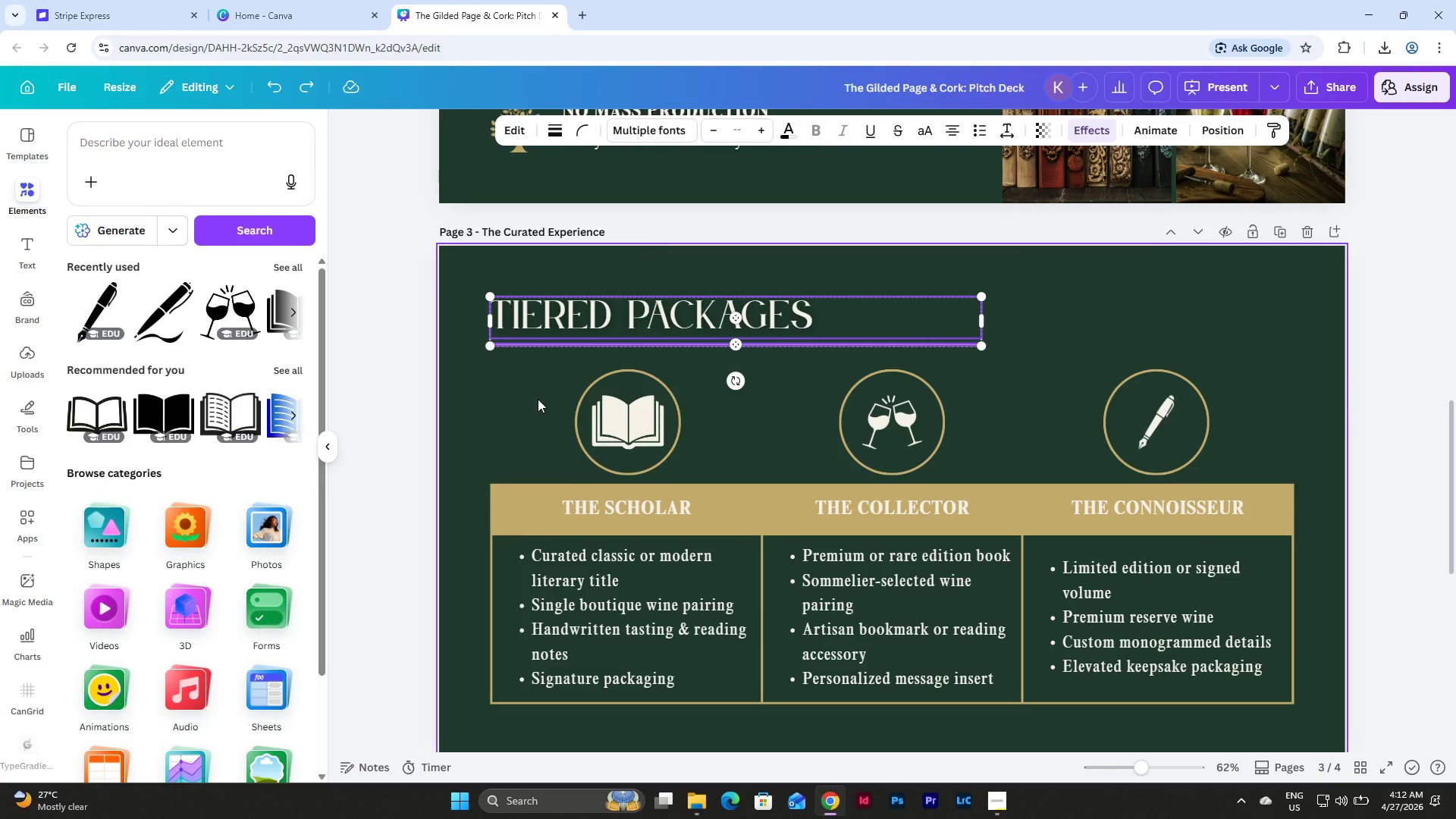 
scroll: coordinate [538, 399], scroll_direction: down, amount: 5.0
 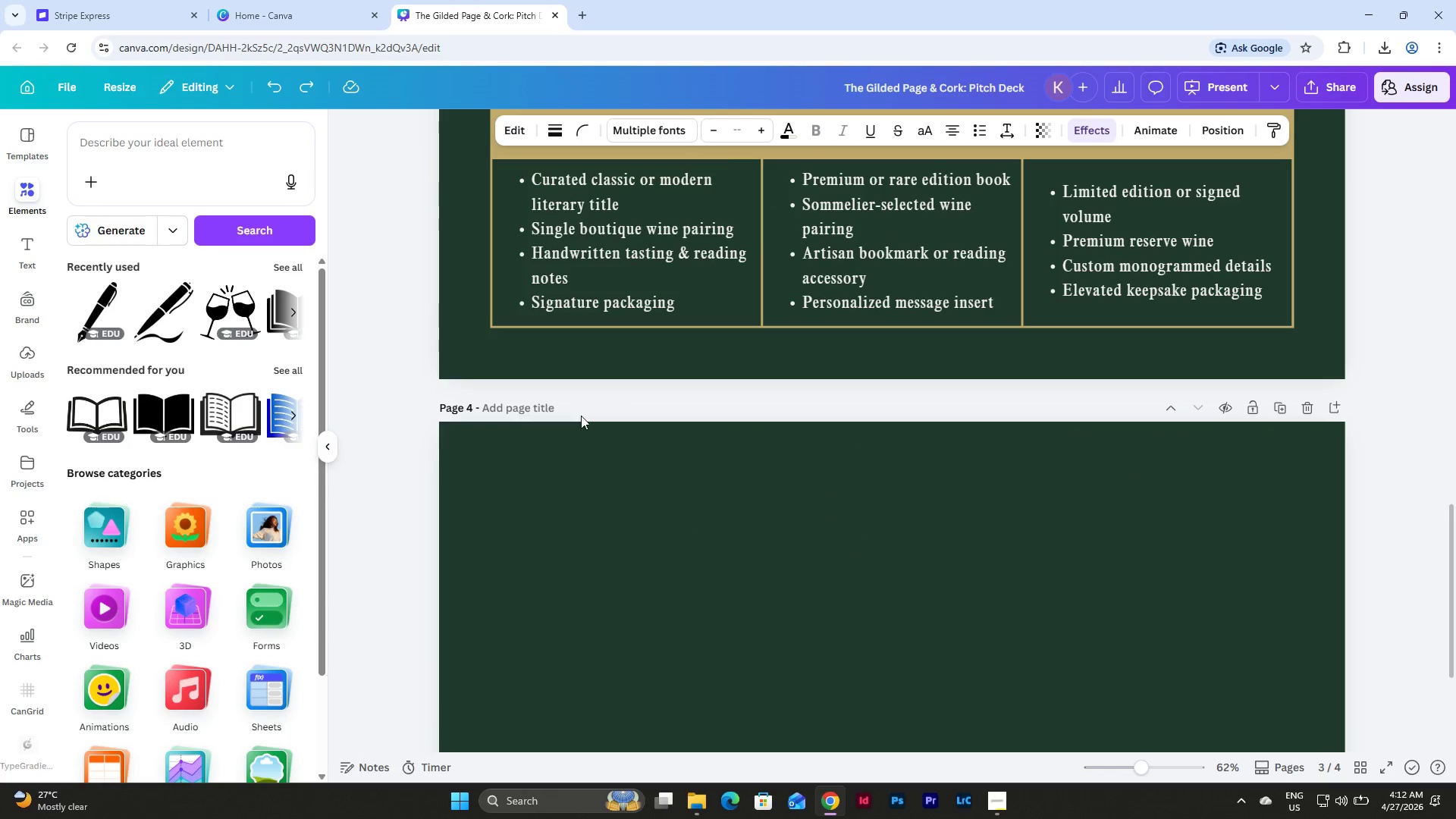 
left_click([754, 419])
 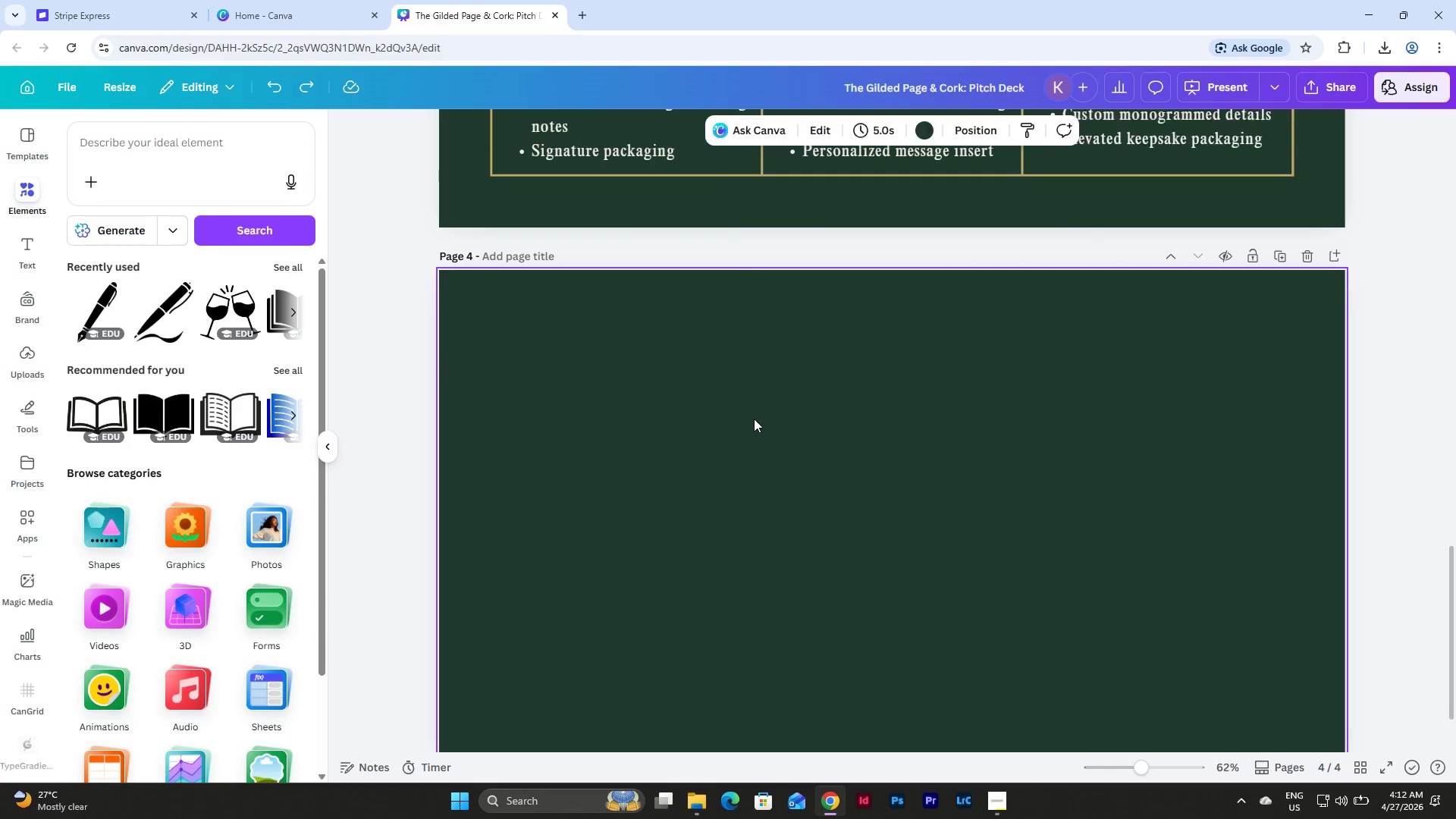 
scroll: coordinate [582, 416], scroll_direction: down, amount: 2.0
 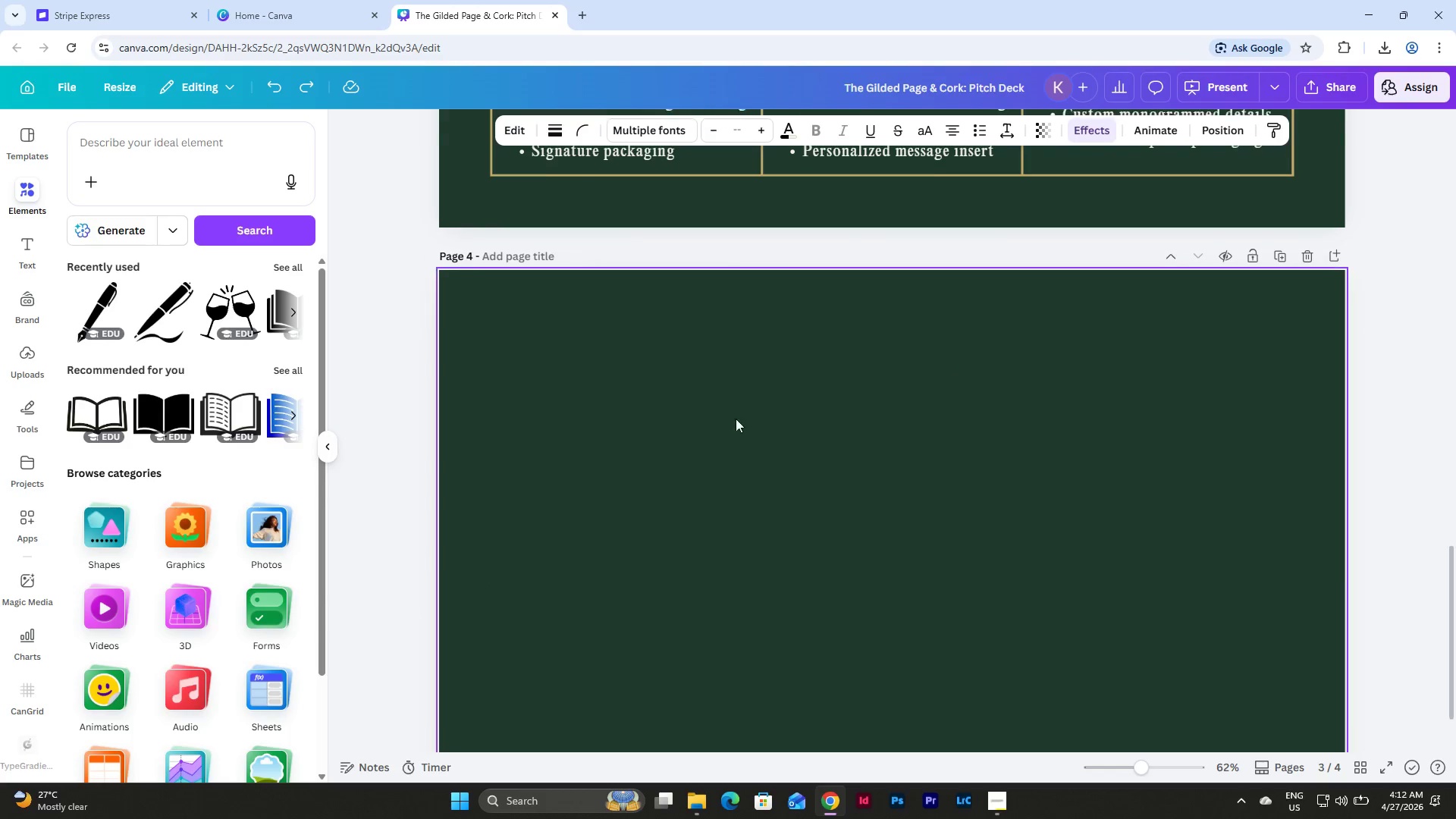 
key(Control+V)
 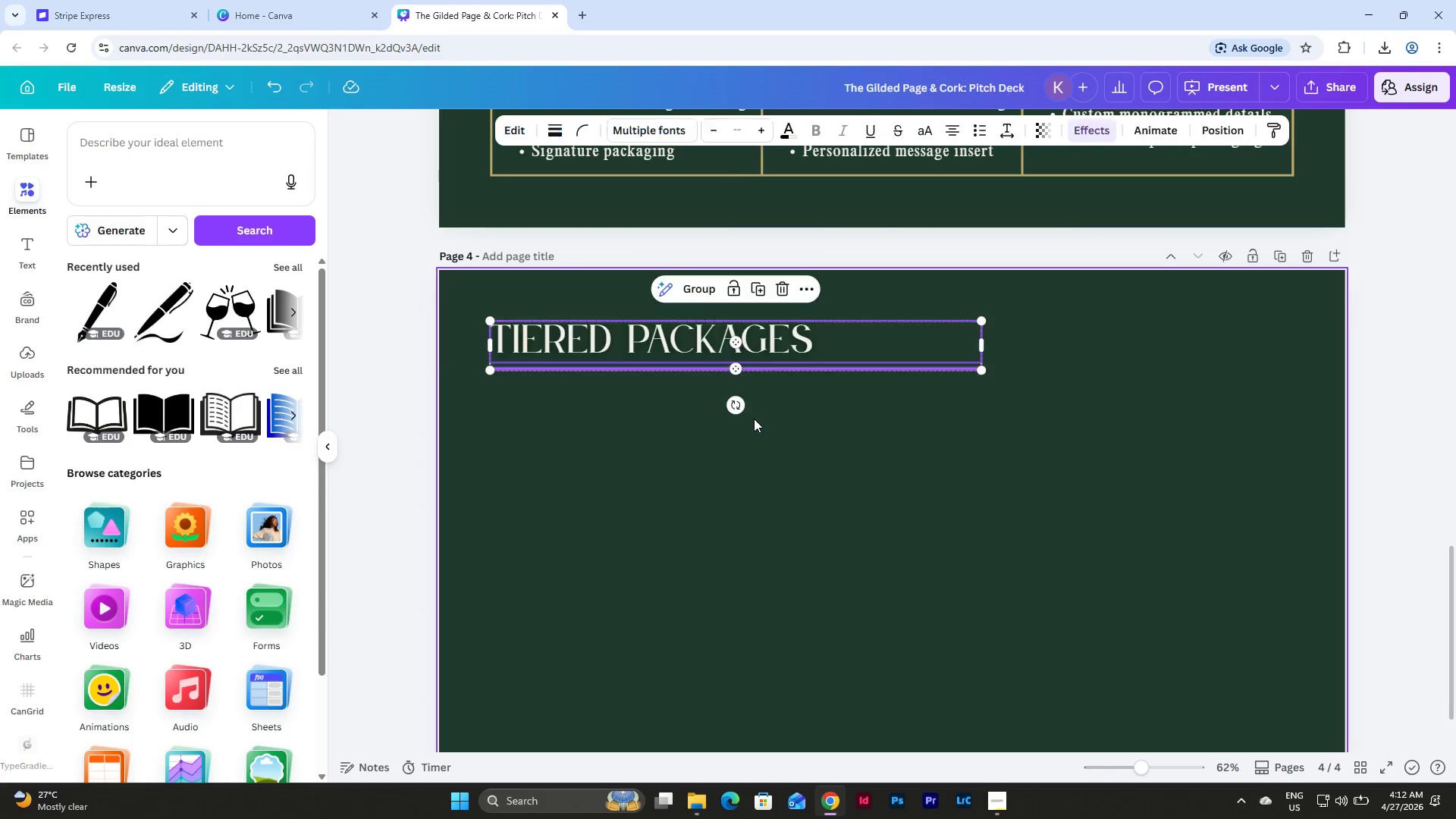 
scroll: coordinate [754, 419], scroll_direction: up, amount: 9.0
 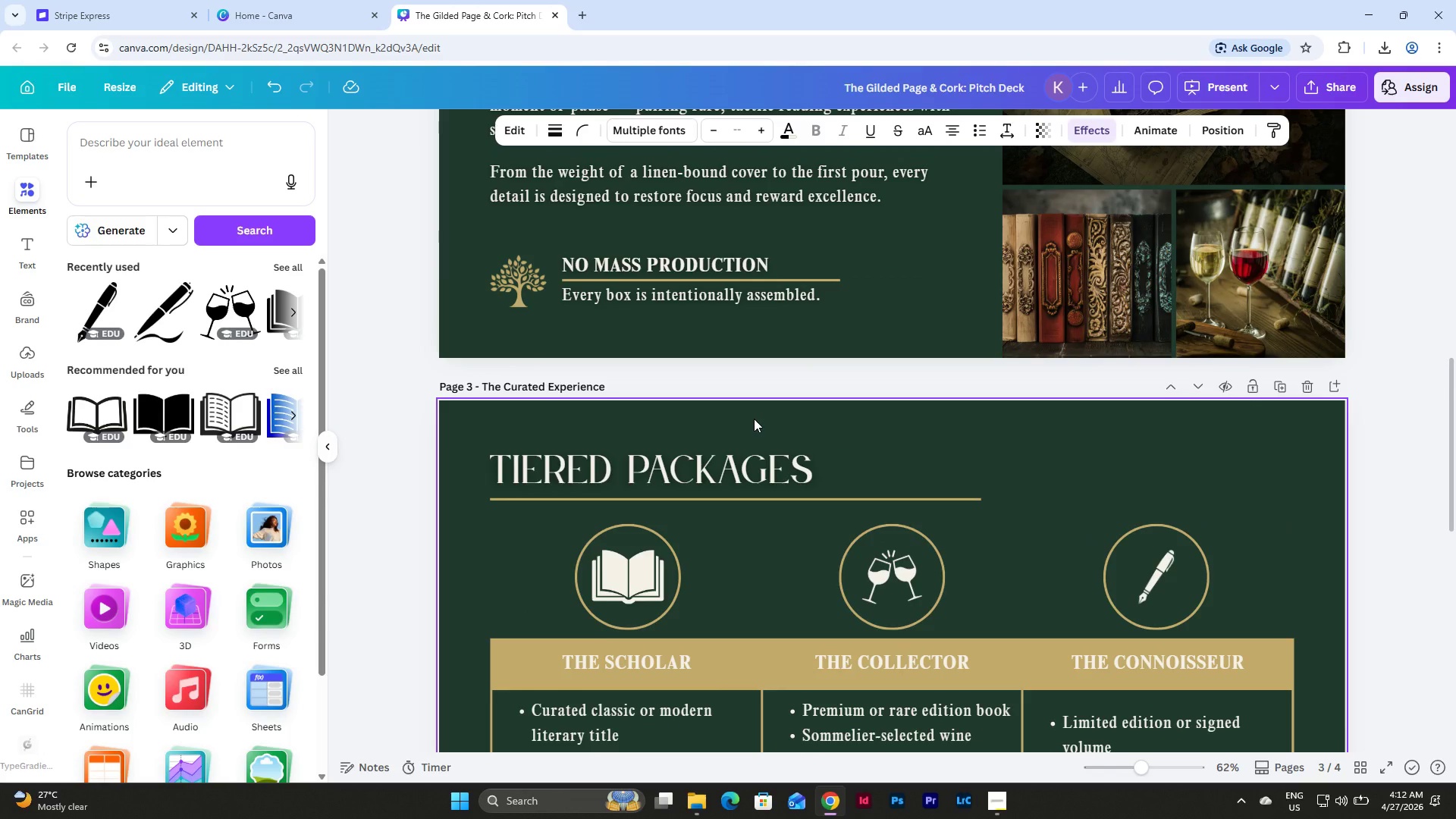 
scroll: coordinate [754, 419], scroll_direction: none, amount: 0.0
 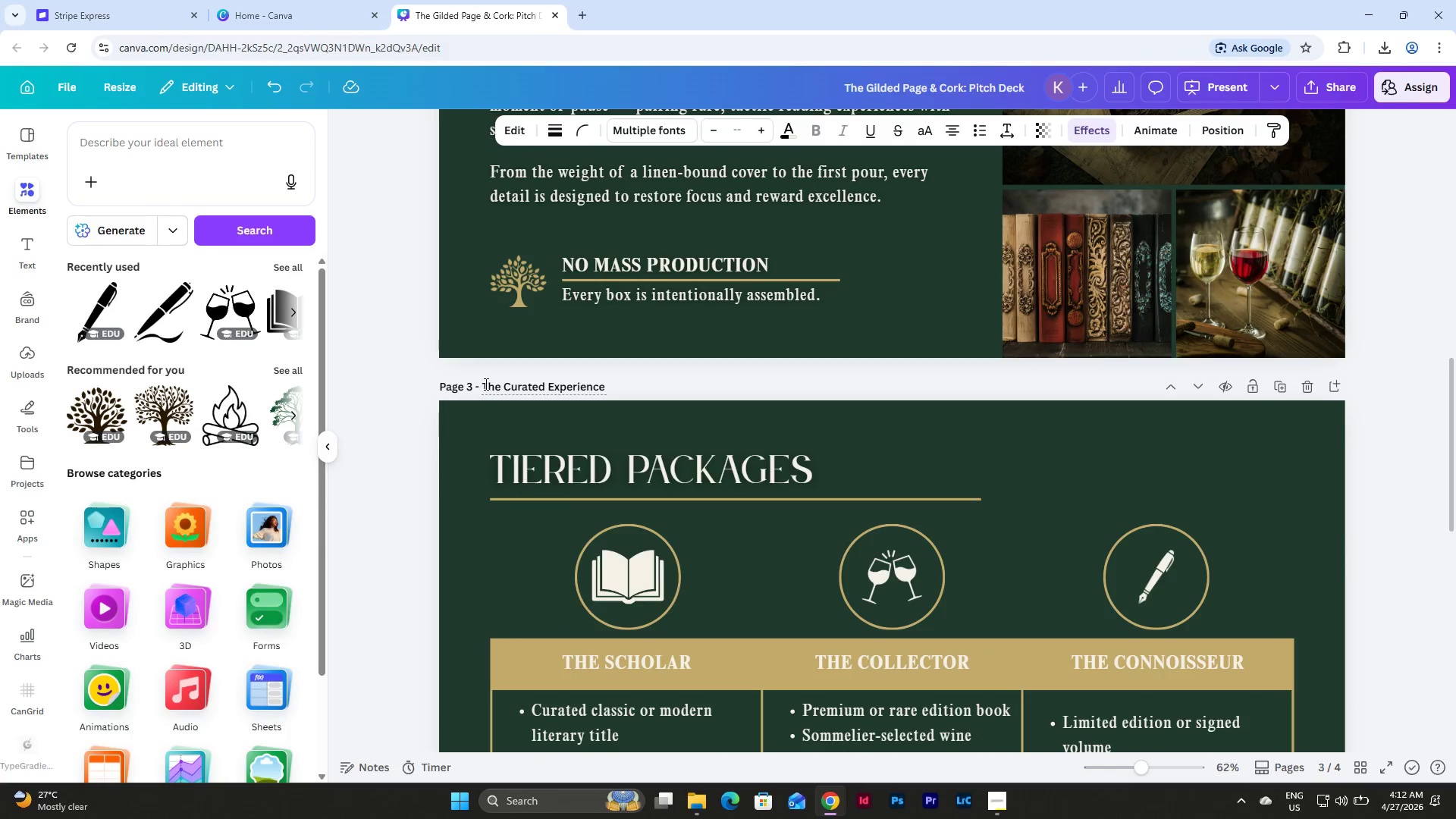 
left_click_drag(start_coordinate=[485, 384], to_coordinate=[735, 391])
 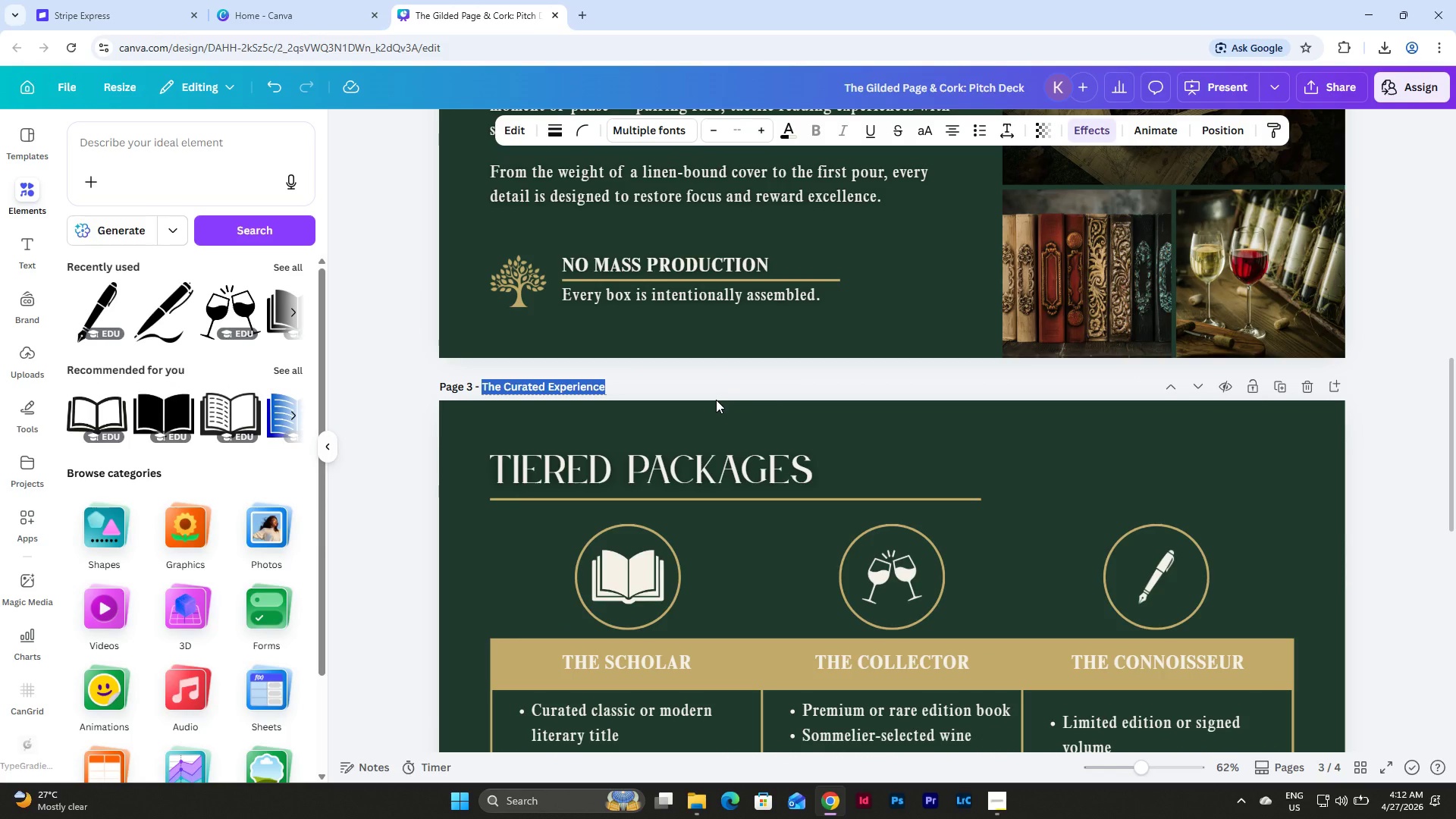 
type(Tiered Packages)
 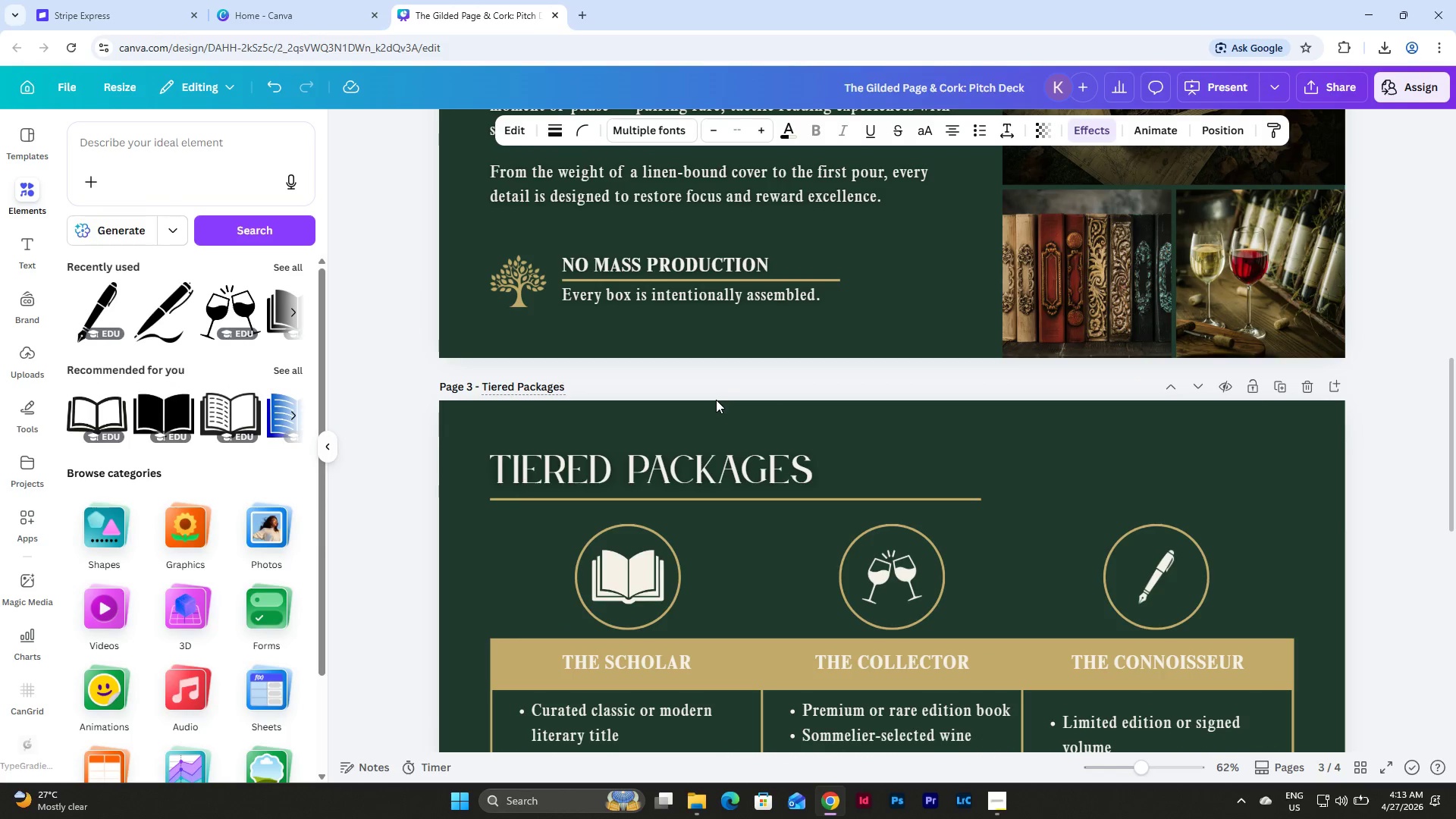 
scroll: coordinate [718, 399], scroll_direction: down, amount: 9.0
 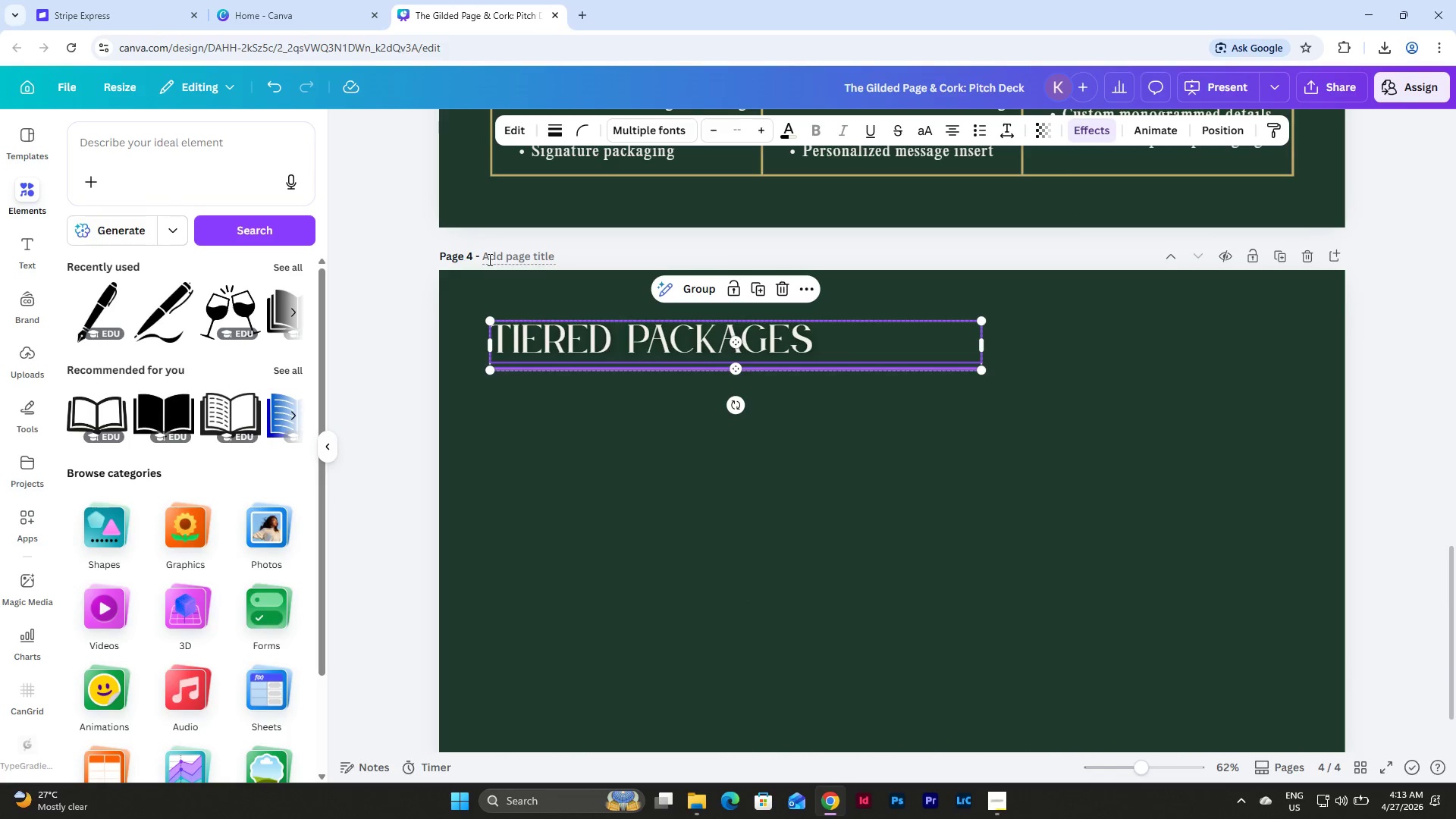 
left_click([485, 253])
 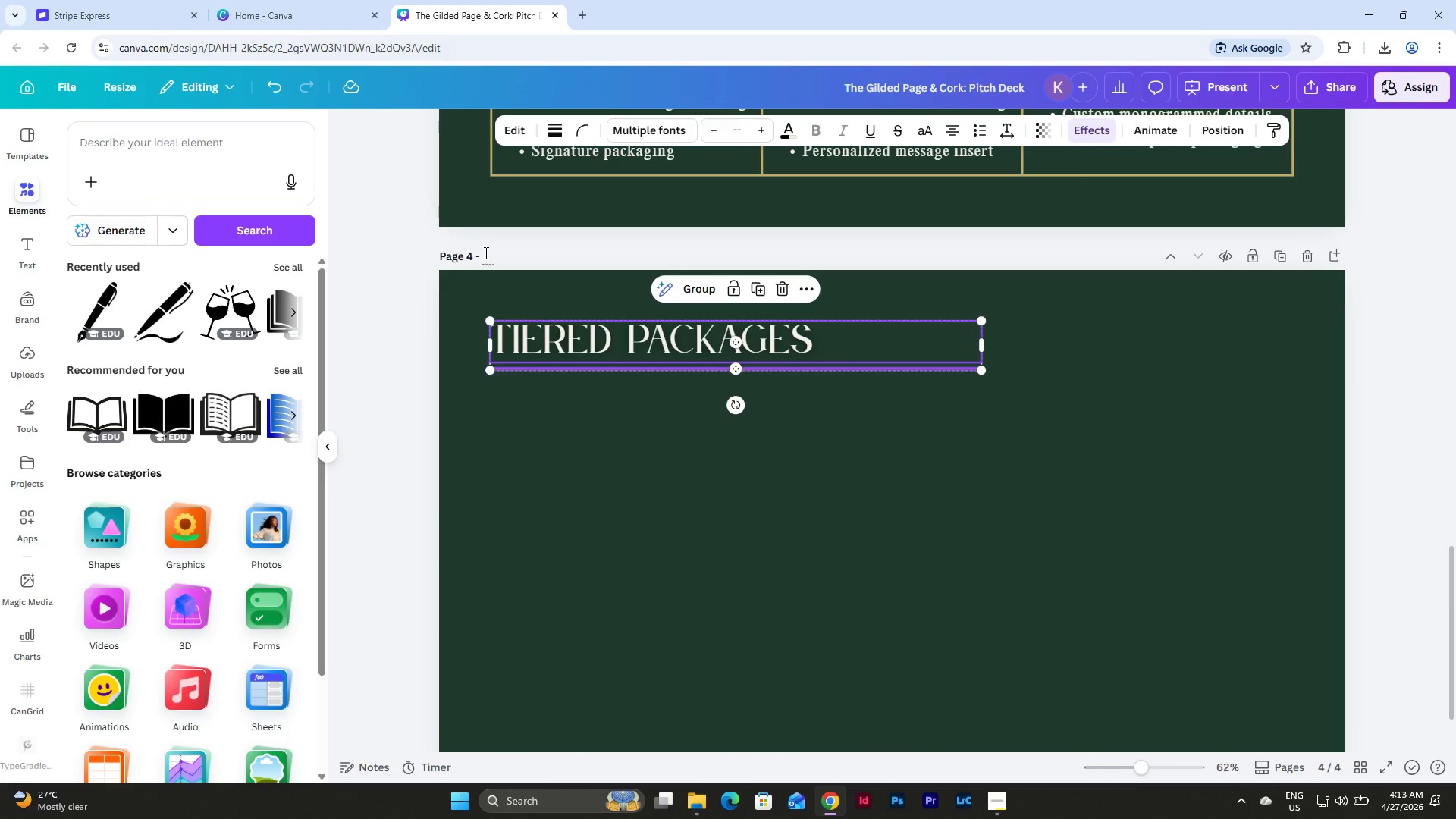 
hold_key(key=ShiftLeft, duration=0.41)
 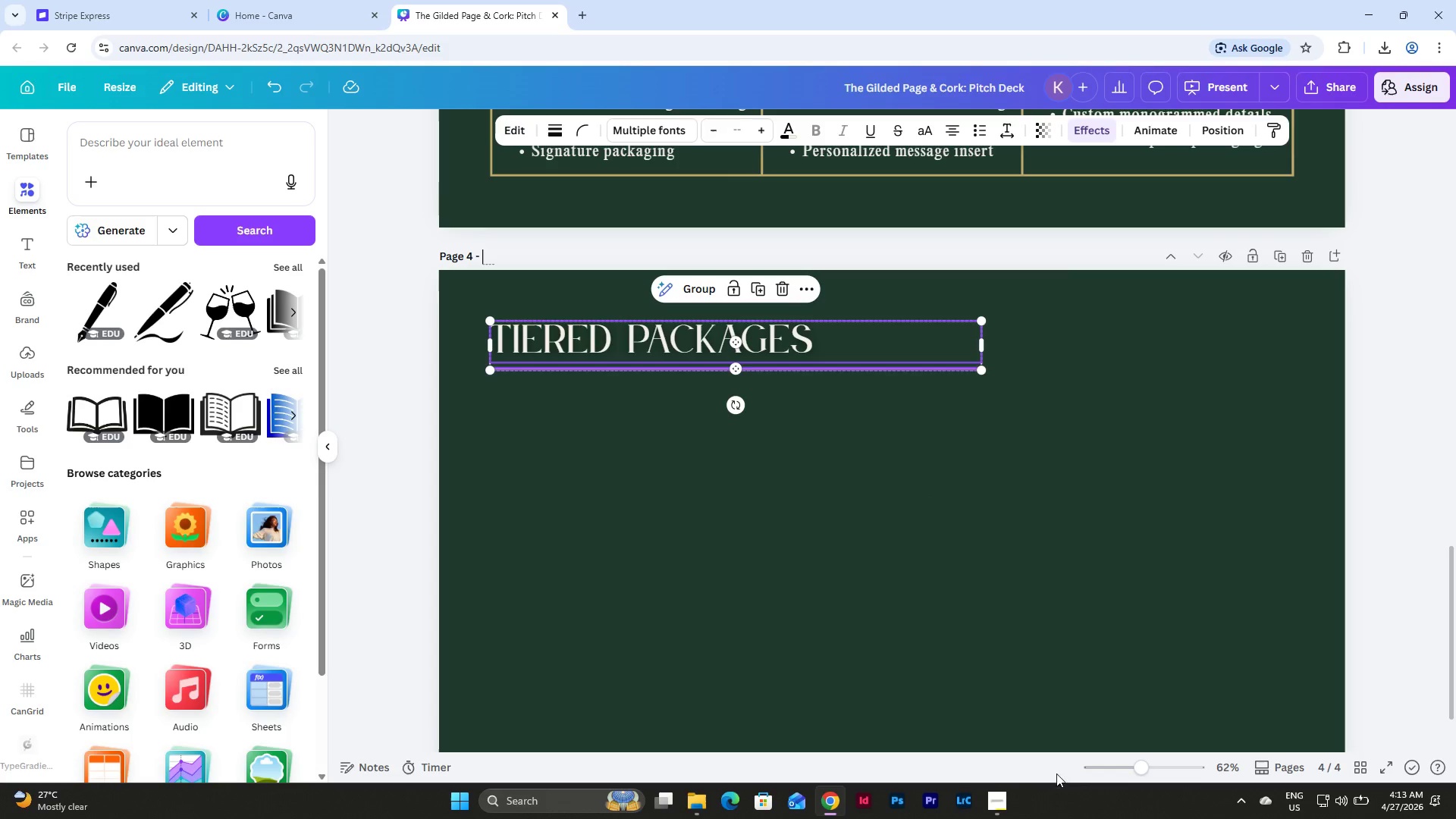 
left_click([990, 796])